 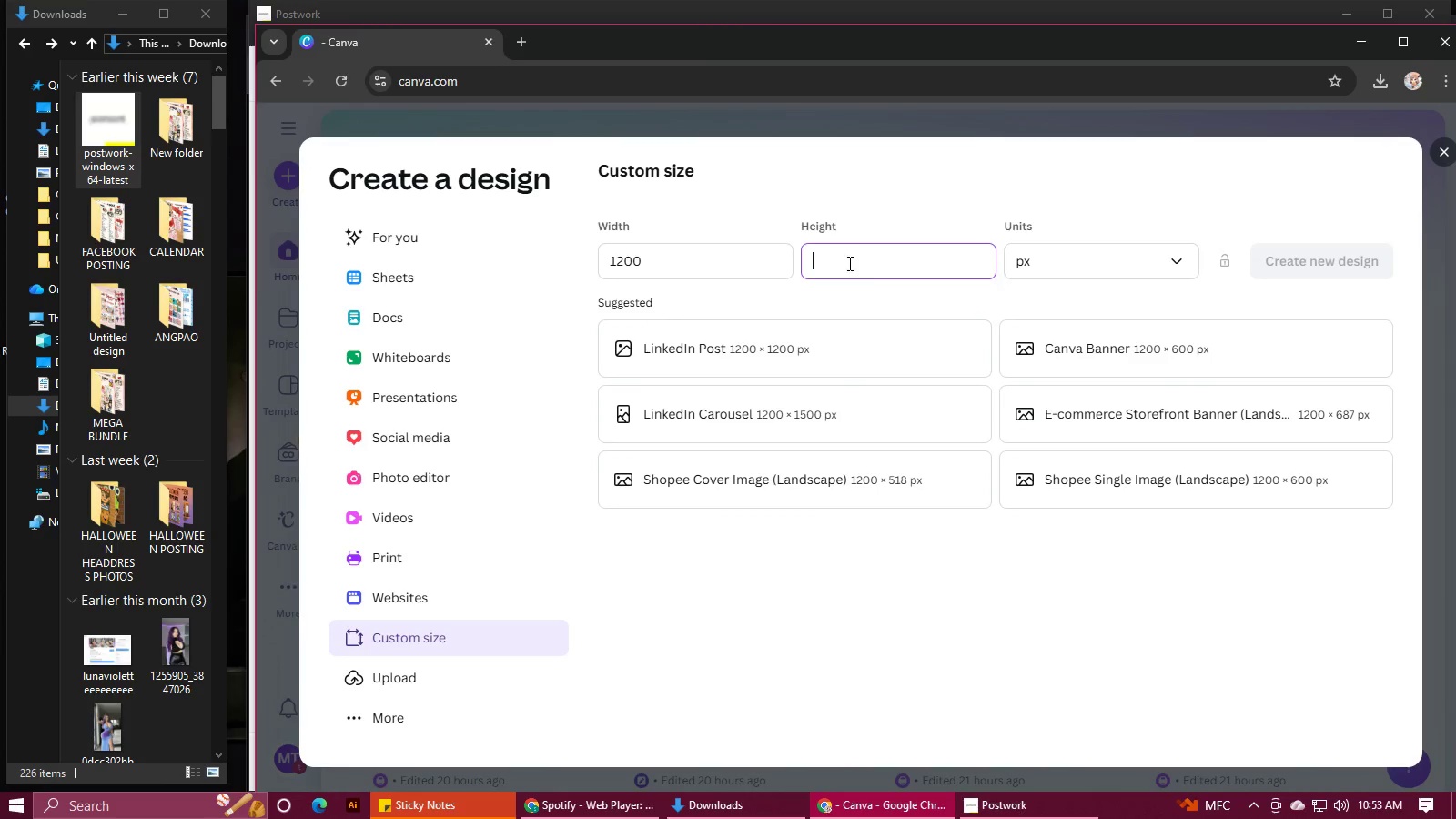 
key(Control+V)
 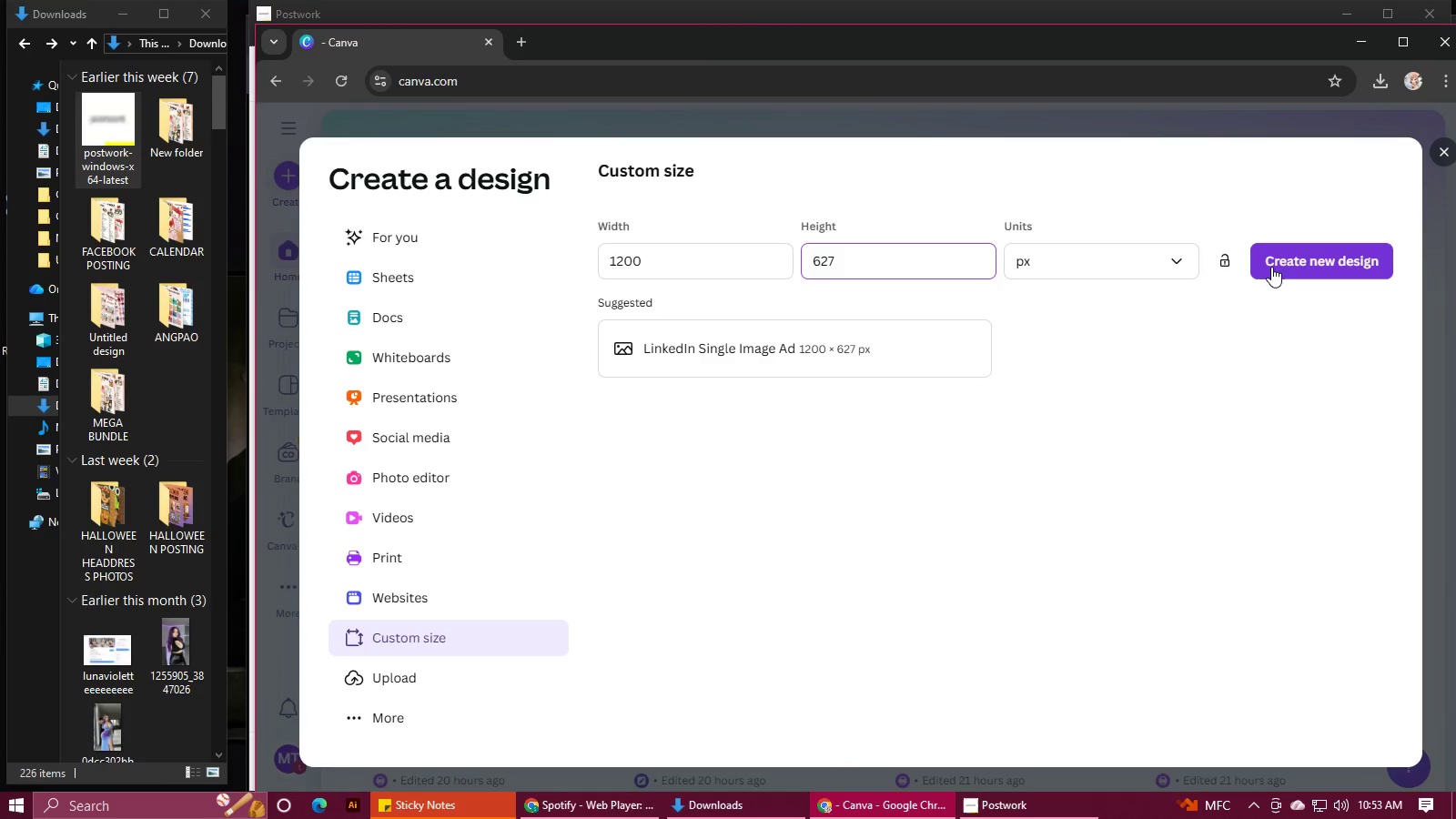 
left_click([1271, 267])
 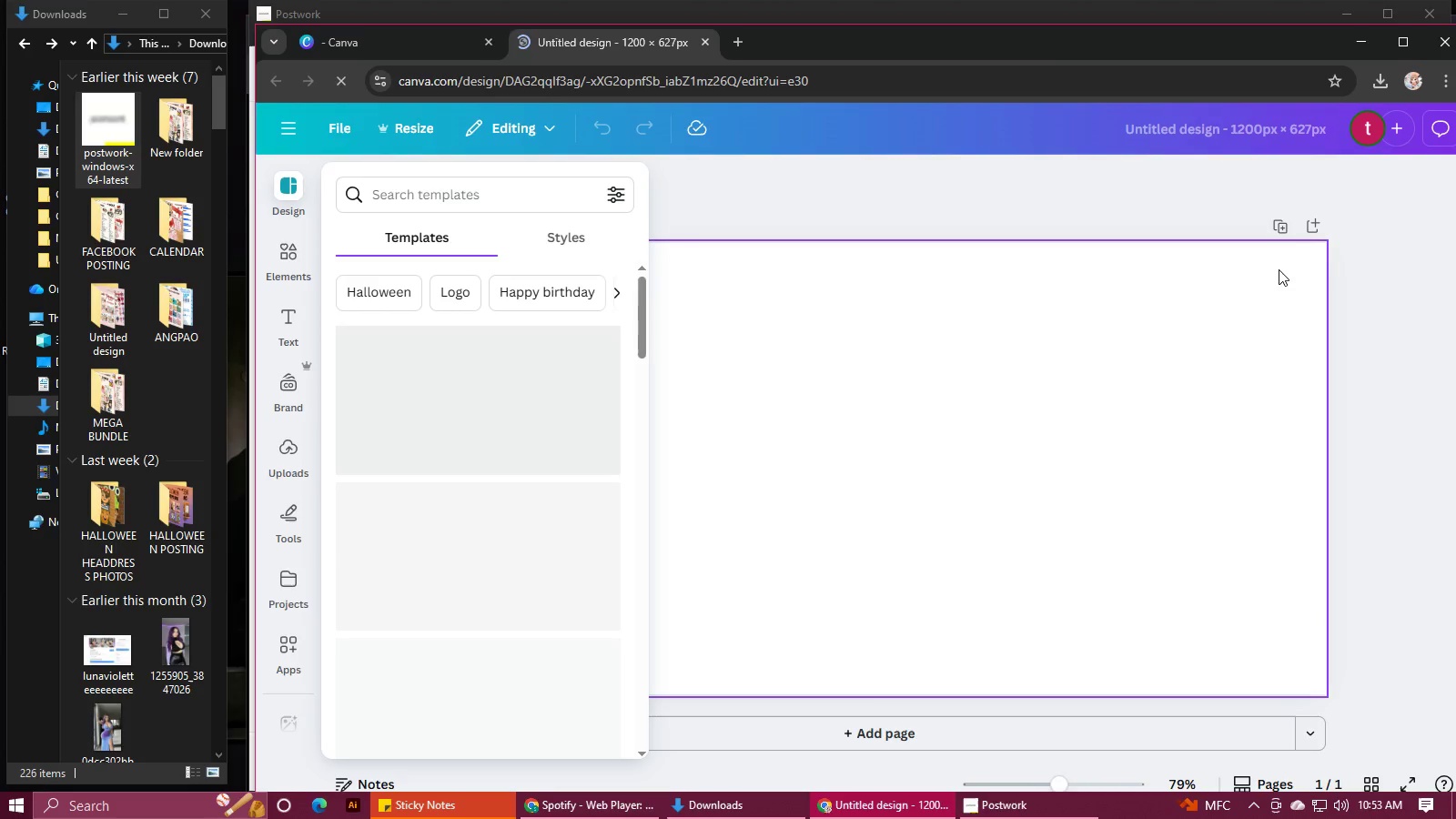 
wait(11.22)
 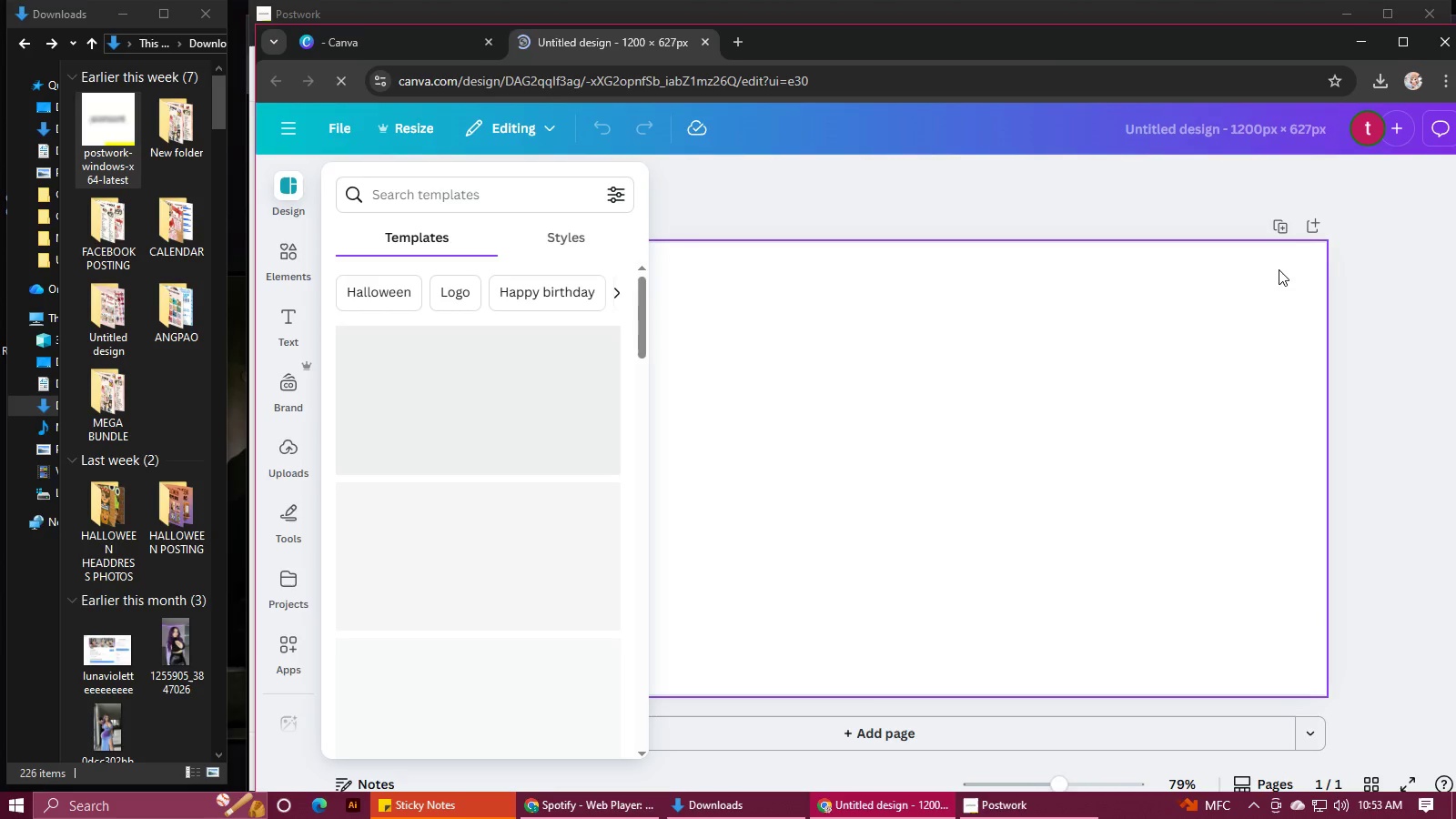 
left_click([589, 804])
 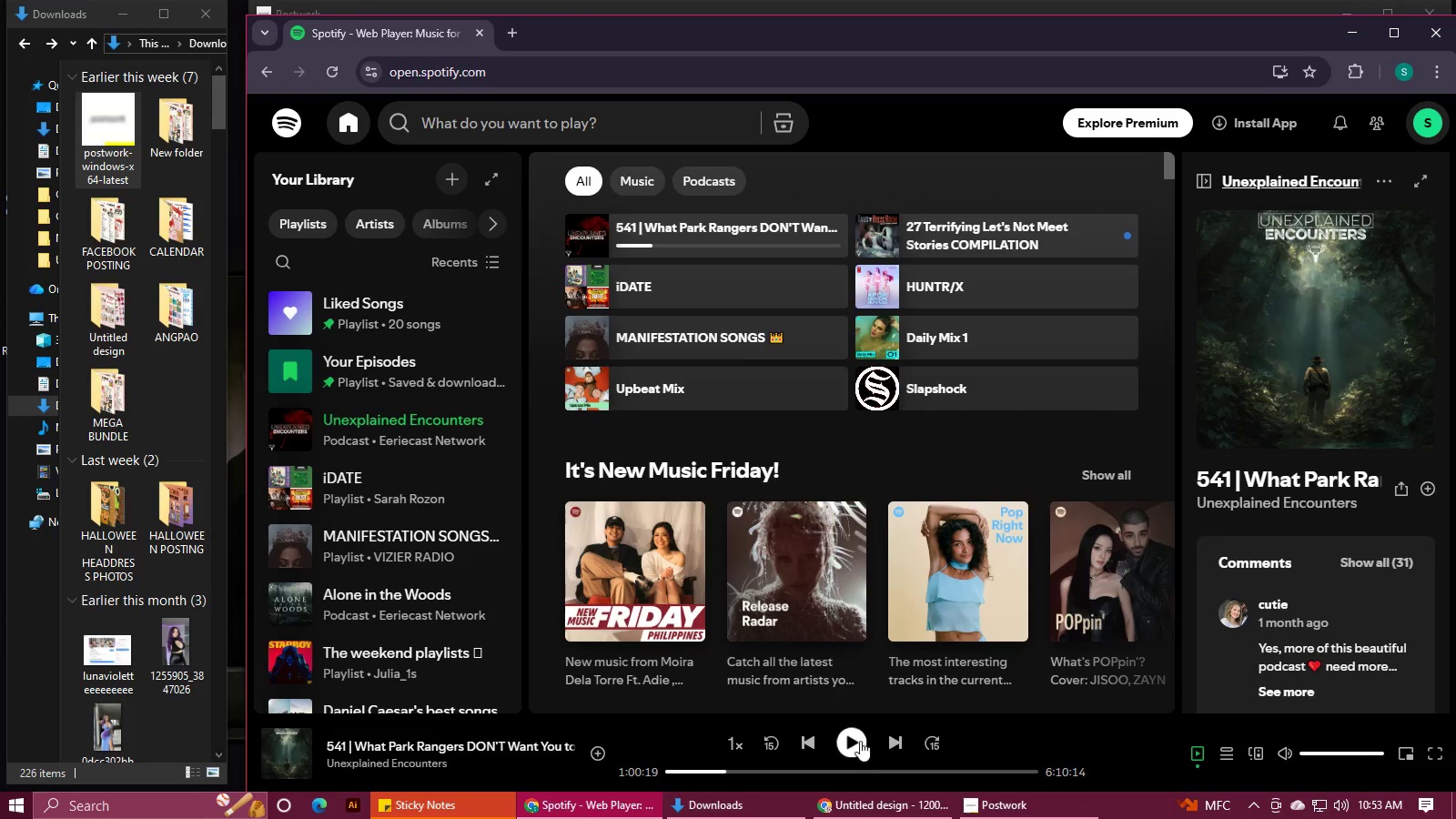 
left_click([854, 743])
 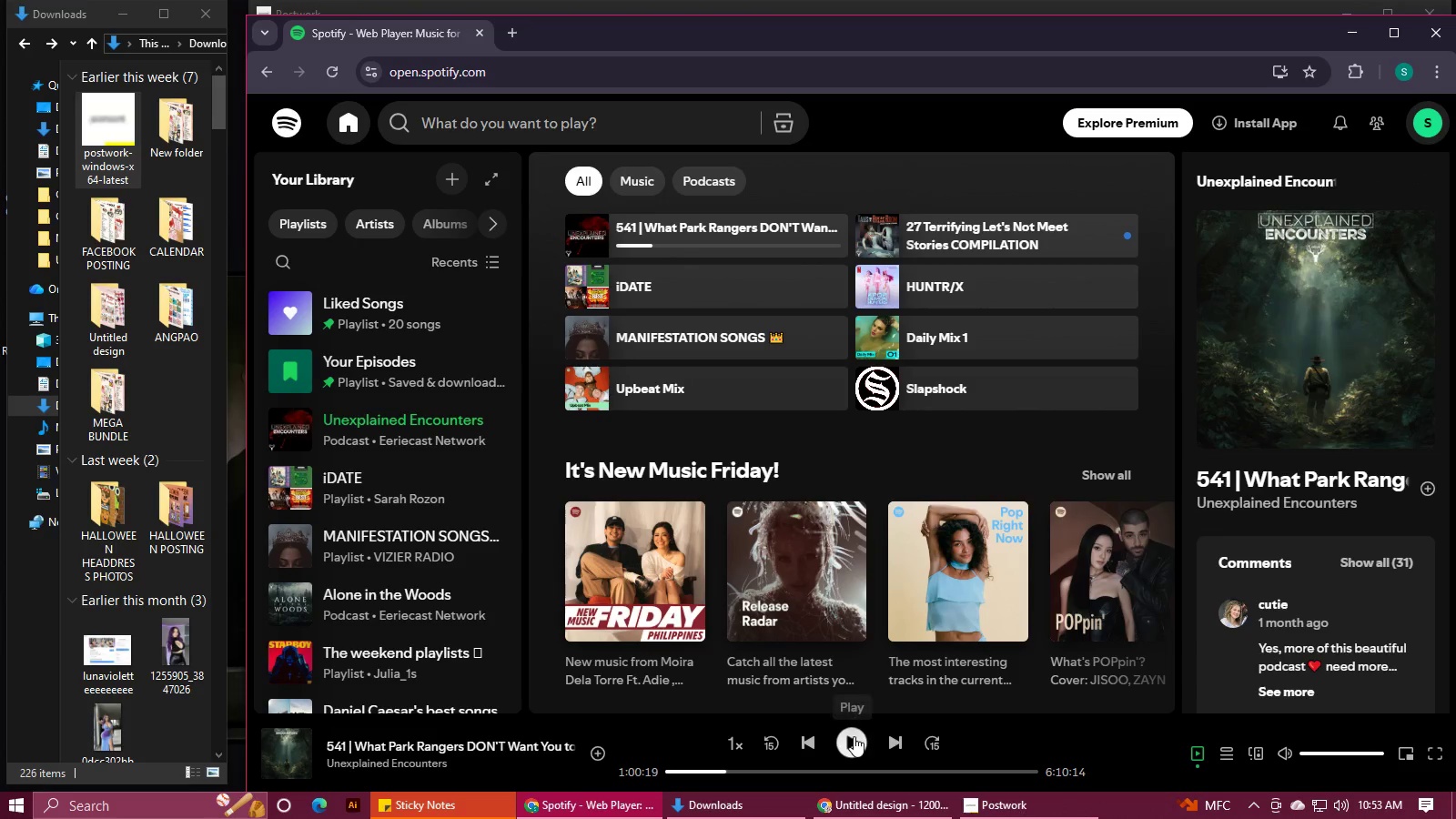 
left_click([854, 736])
 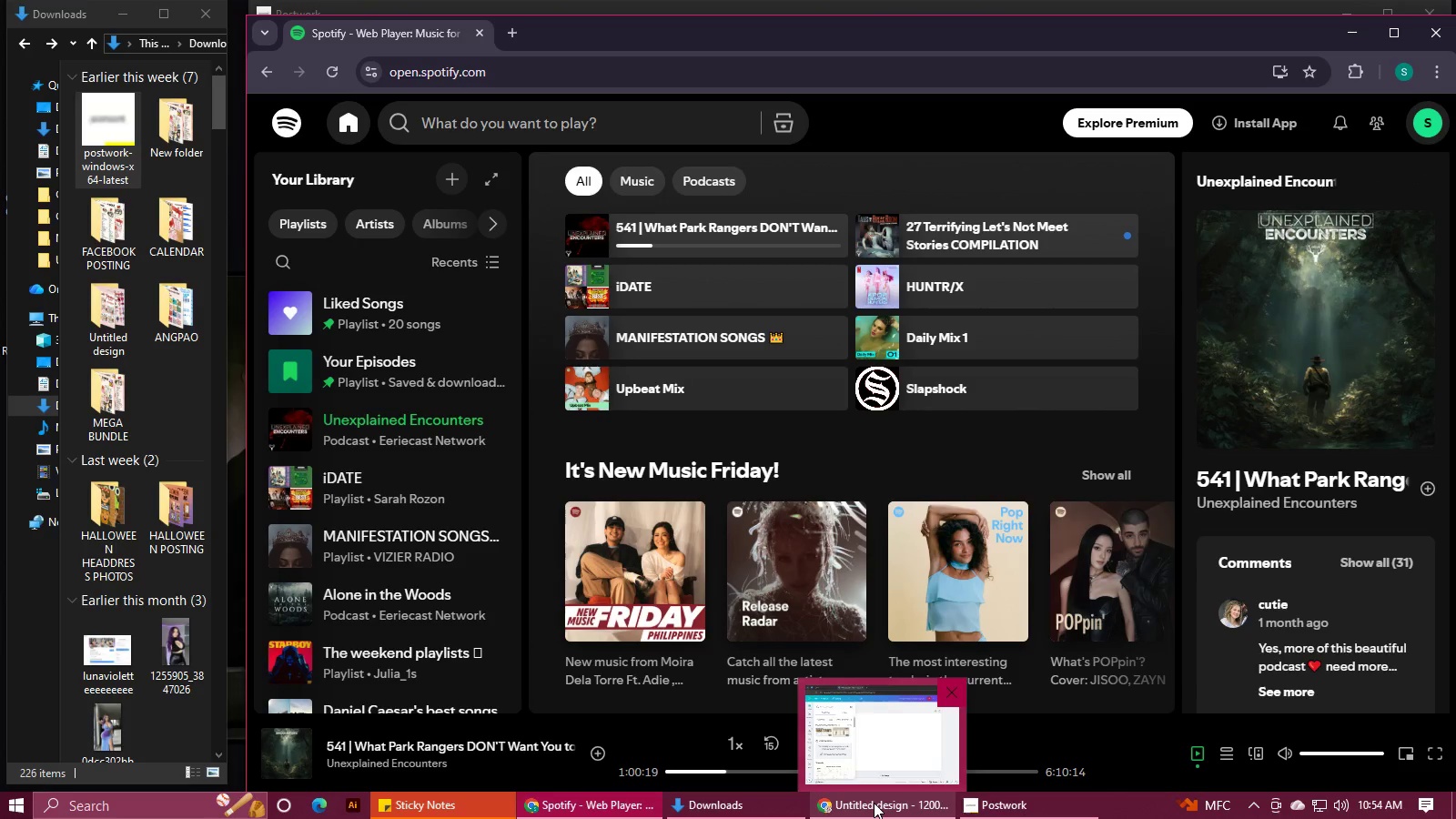 
left_click([874, 803])
 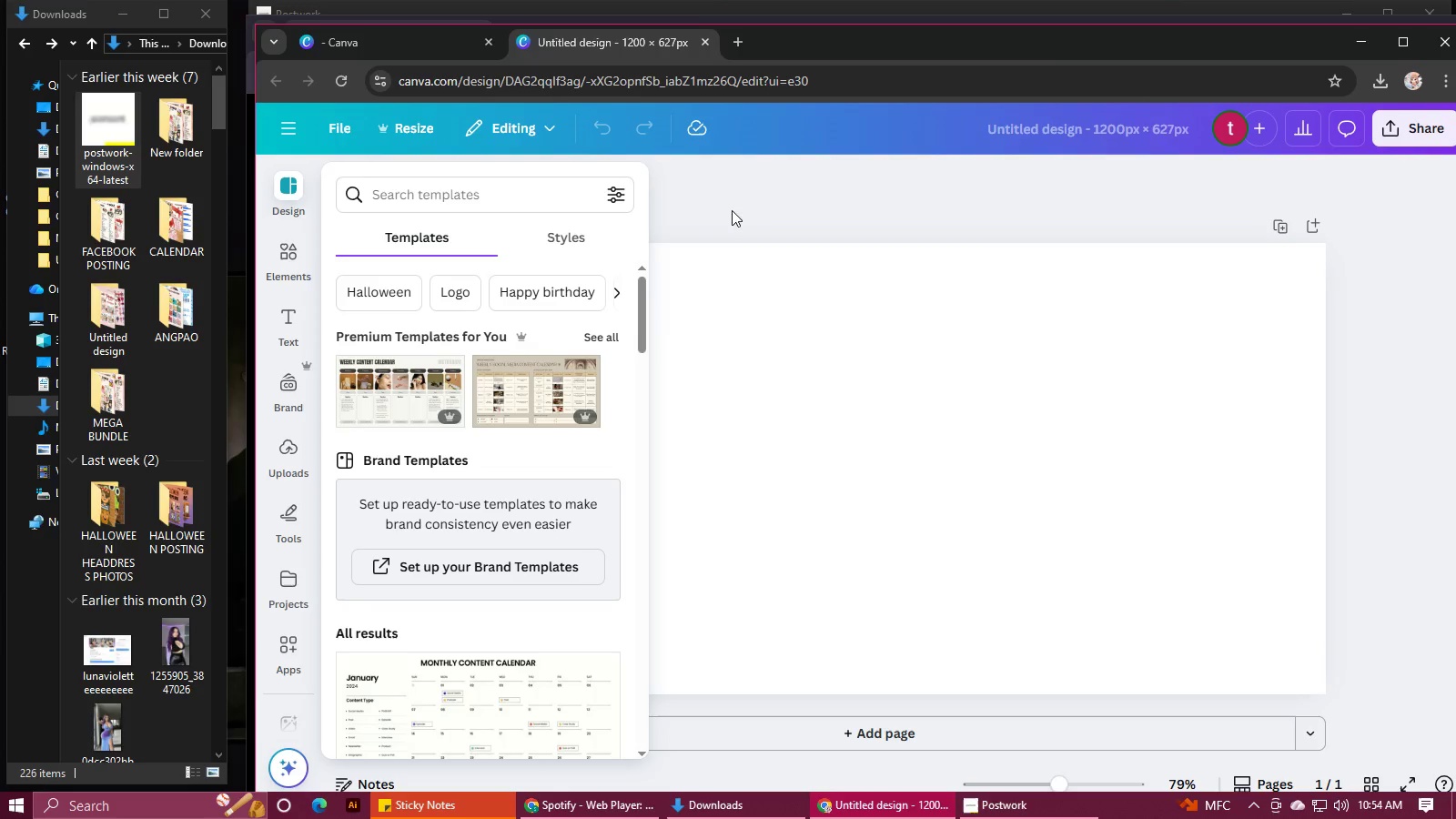 
left_click([751, 185])
 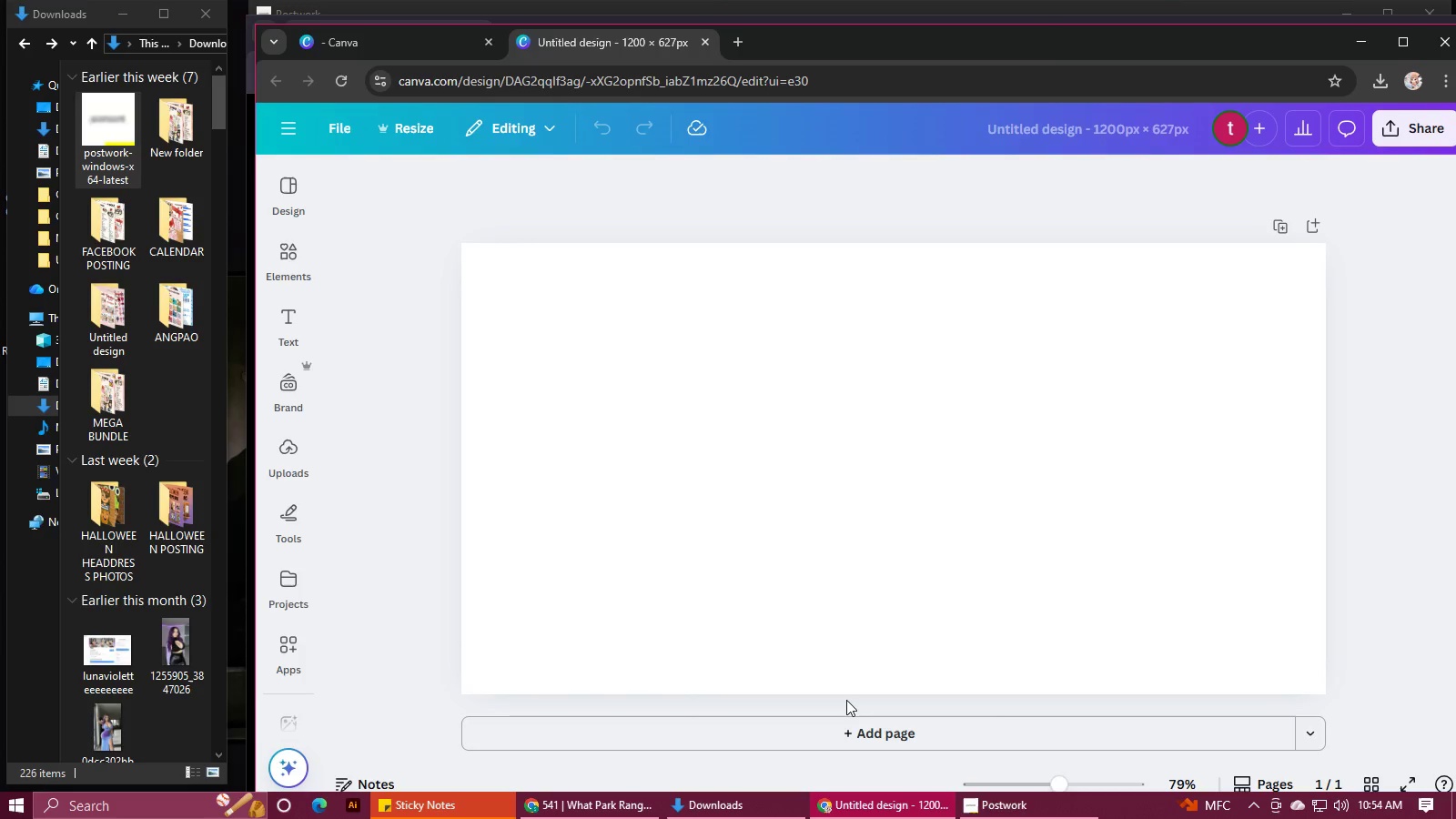 
wait(28.22)
 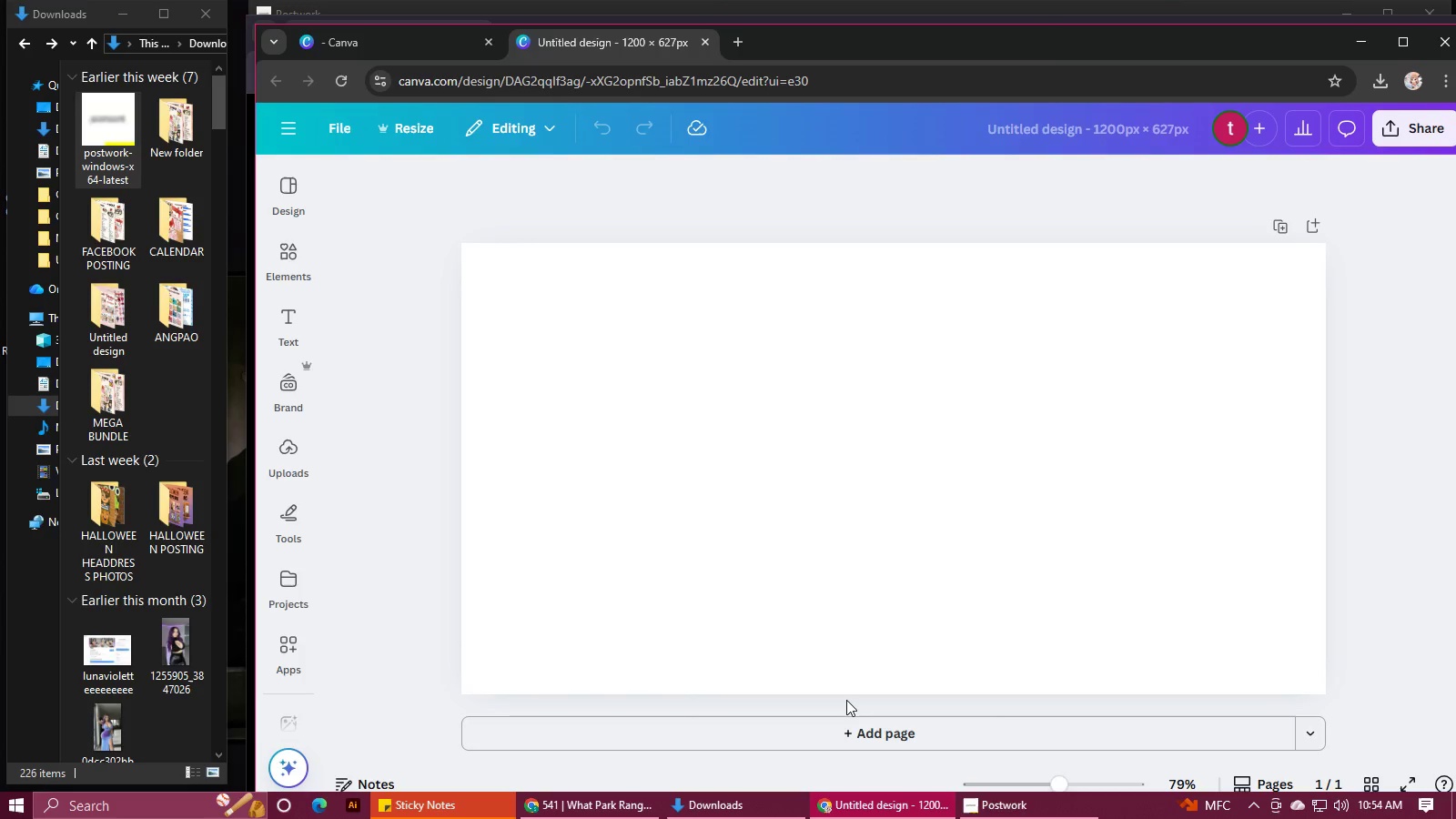 
left_click([1018, 817])